 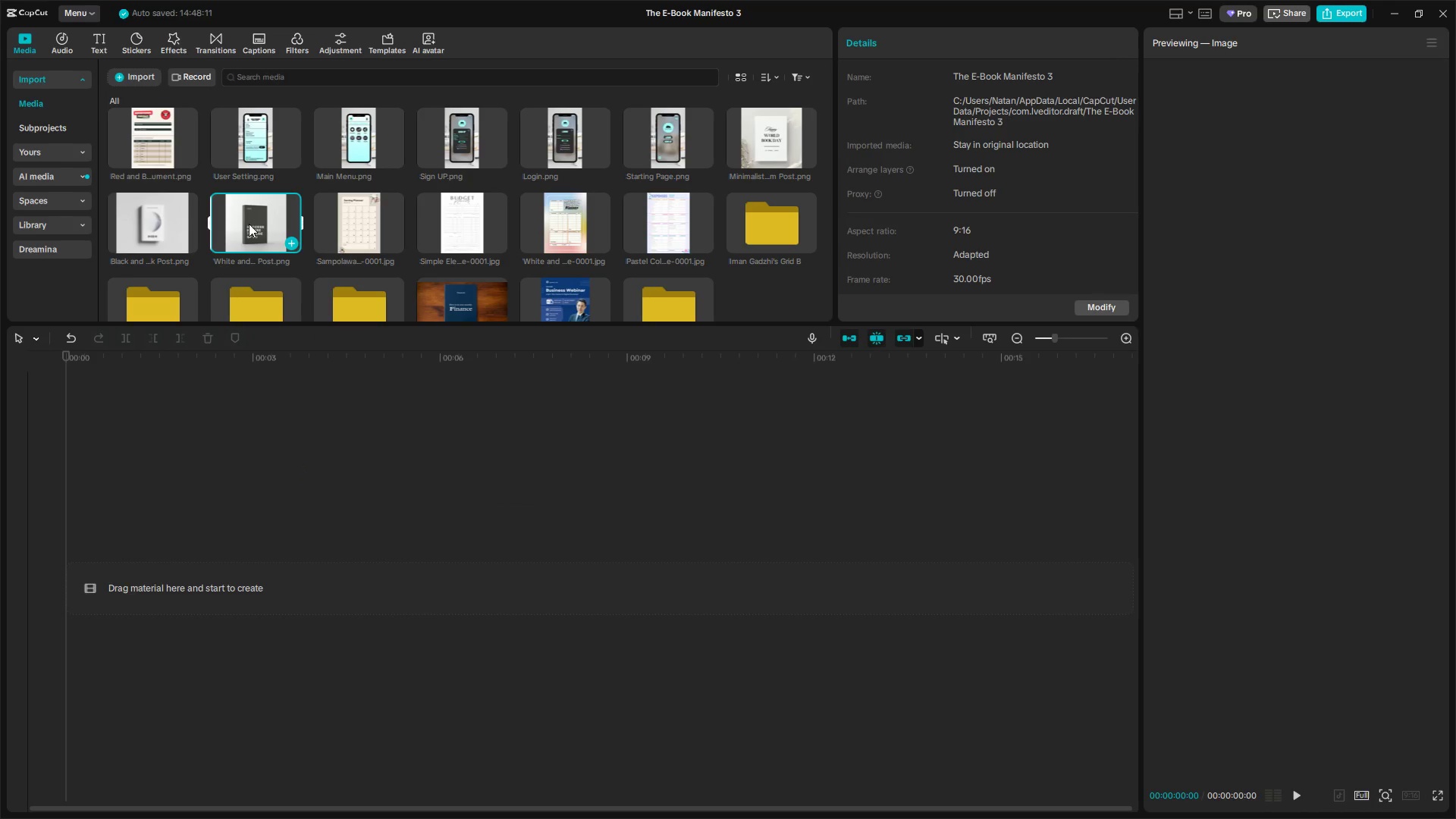 
left_click([157, 224])
 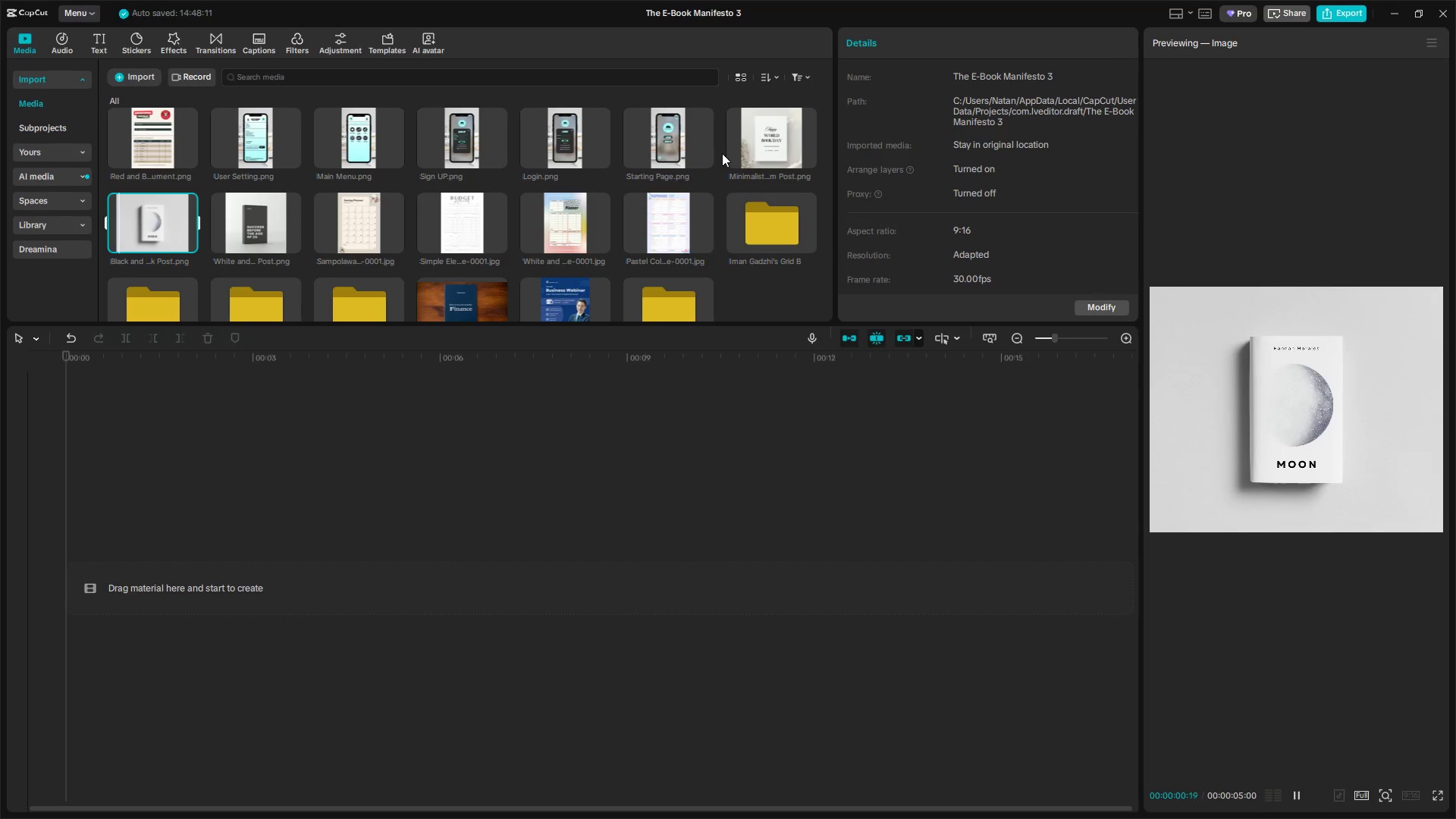 
left_click([769, 137])
 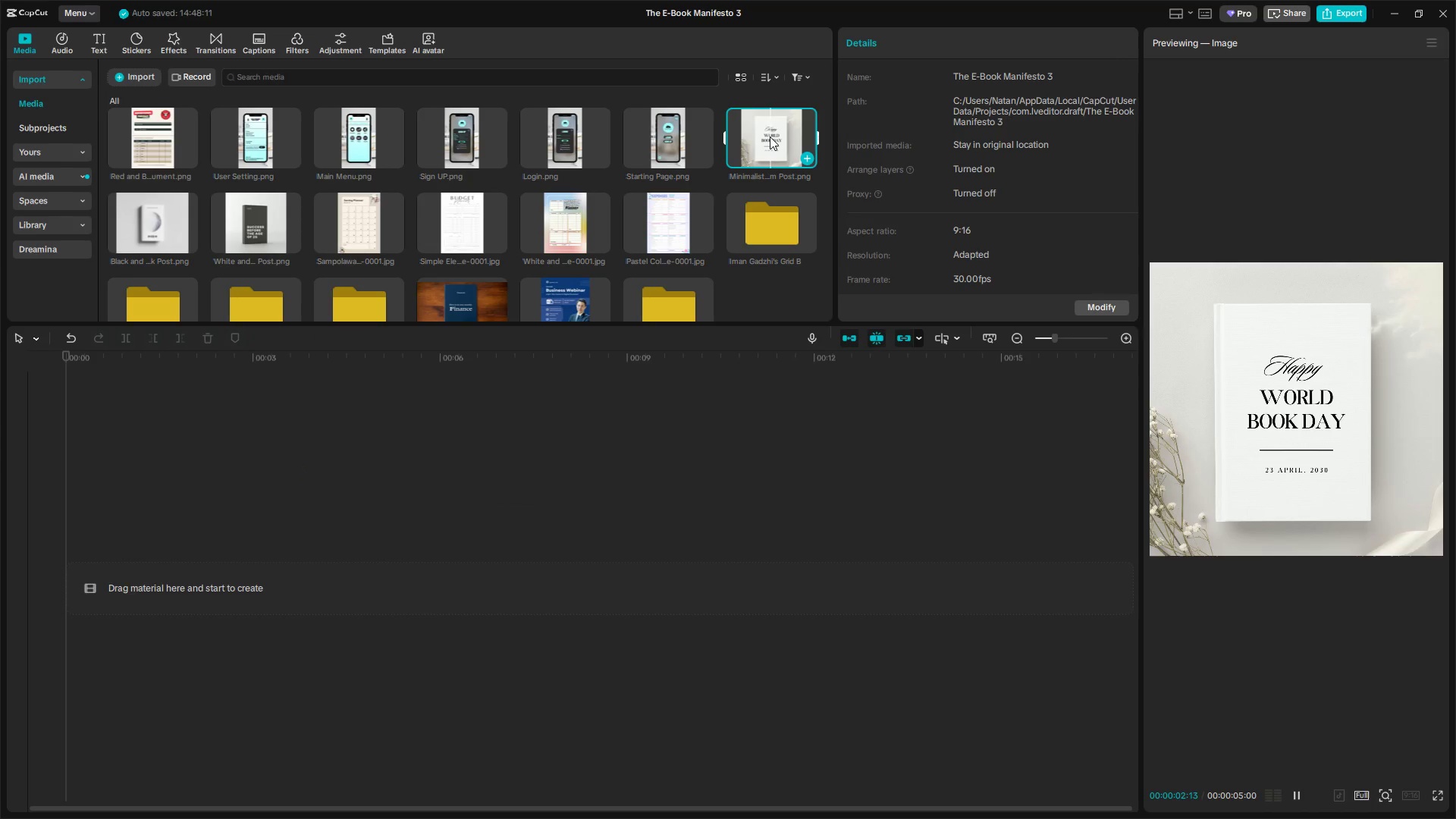 
left_click_drag(start_coordinate=[770, 138], to_coordinate=[691, 182])
 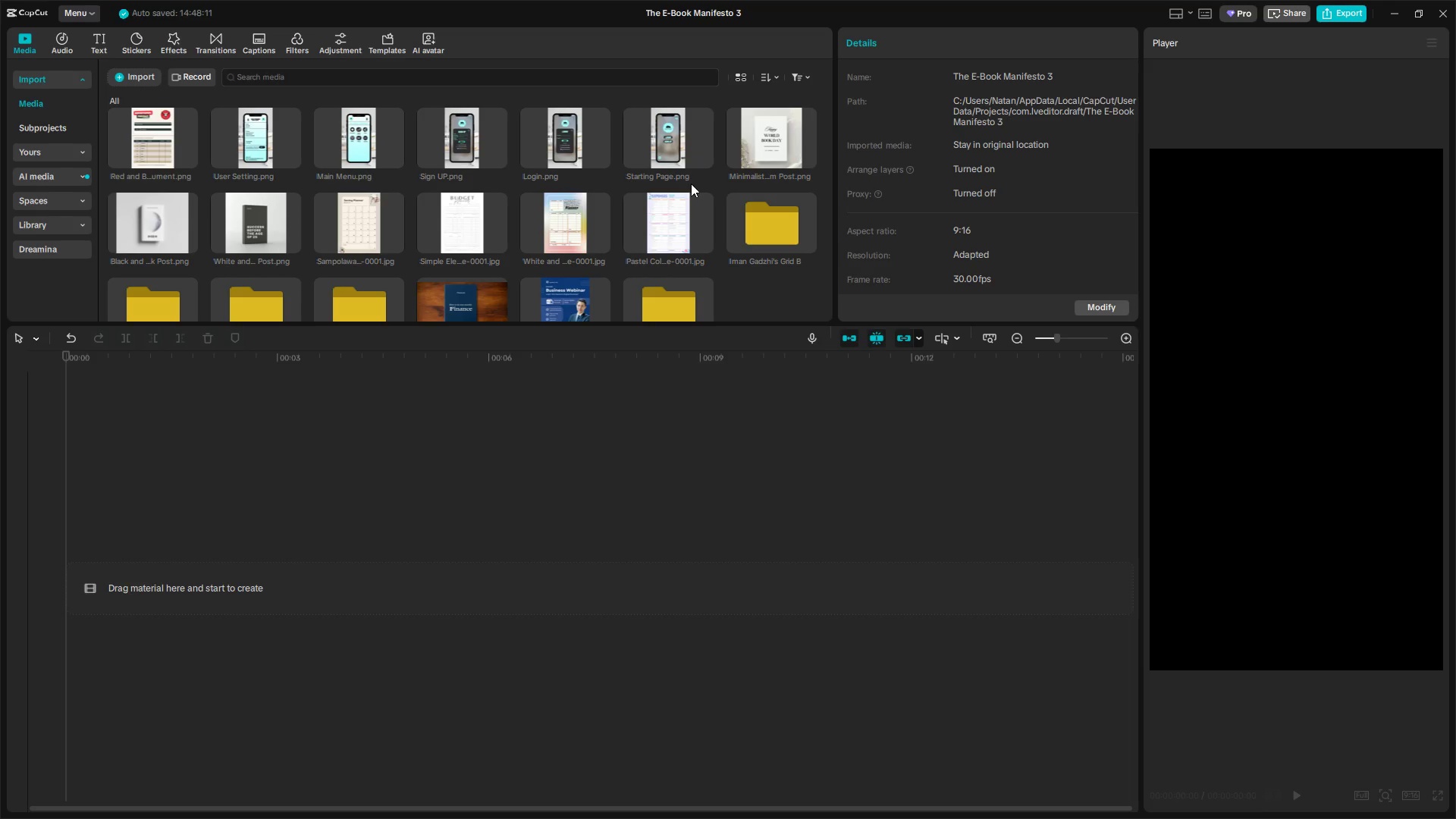 
key(Alt+Tab)
 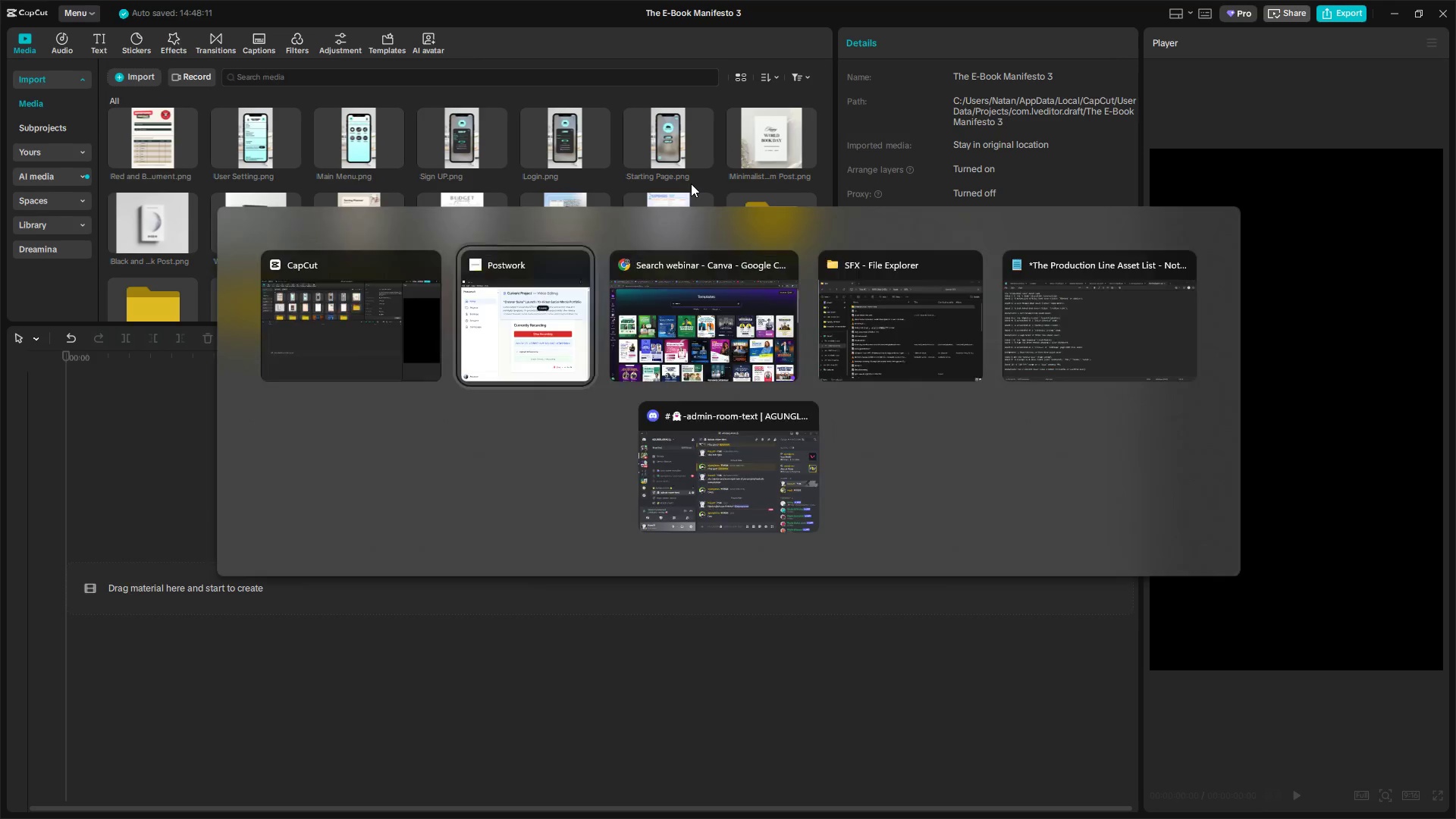 
key(Alt+Tab)
 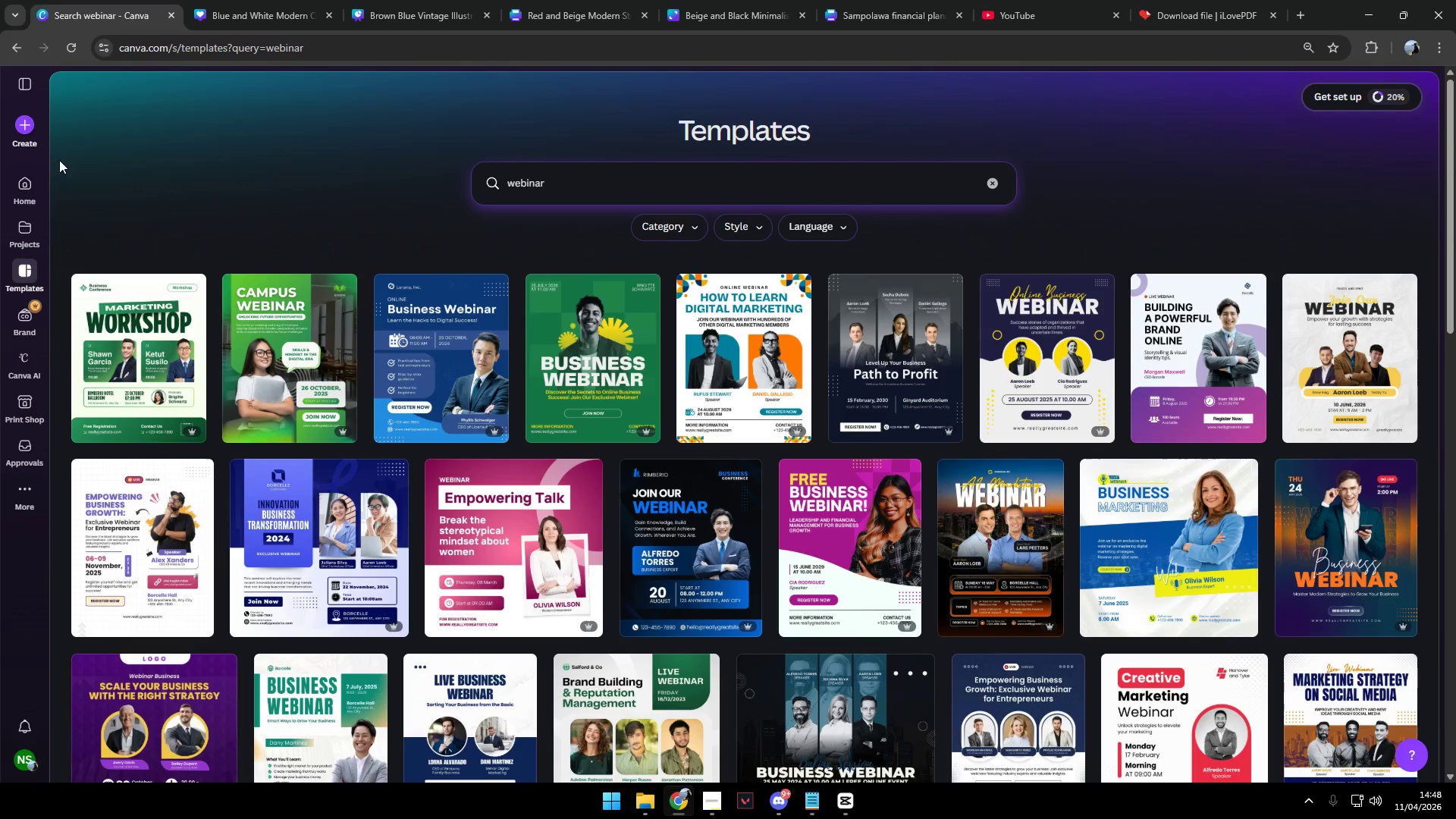 
left_click([21, 185])
 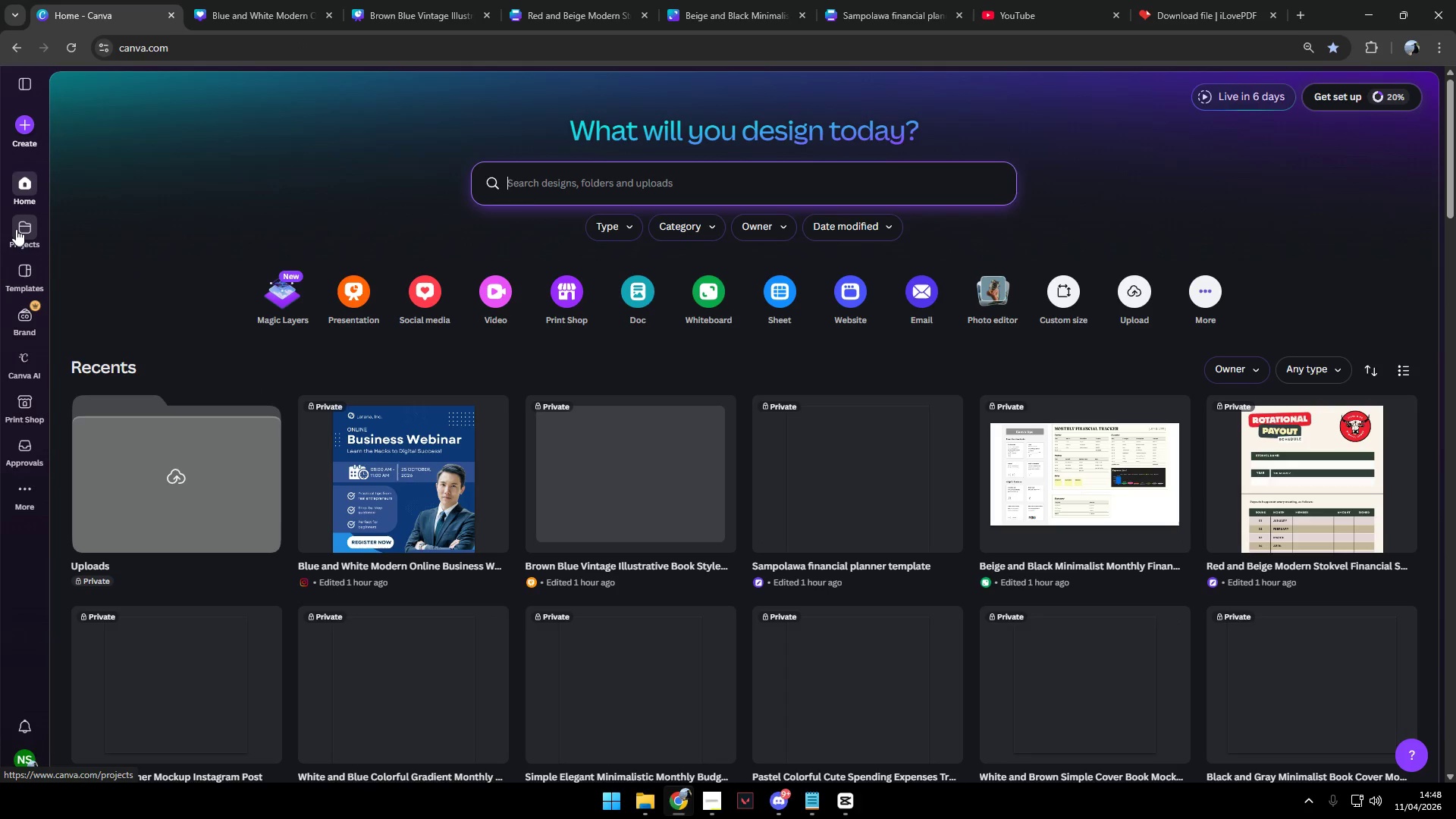 
left_click([16, 229])
 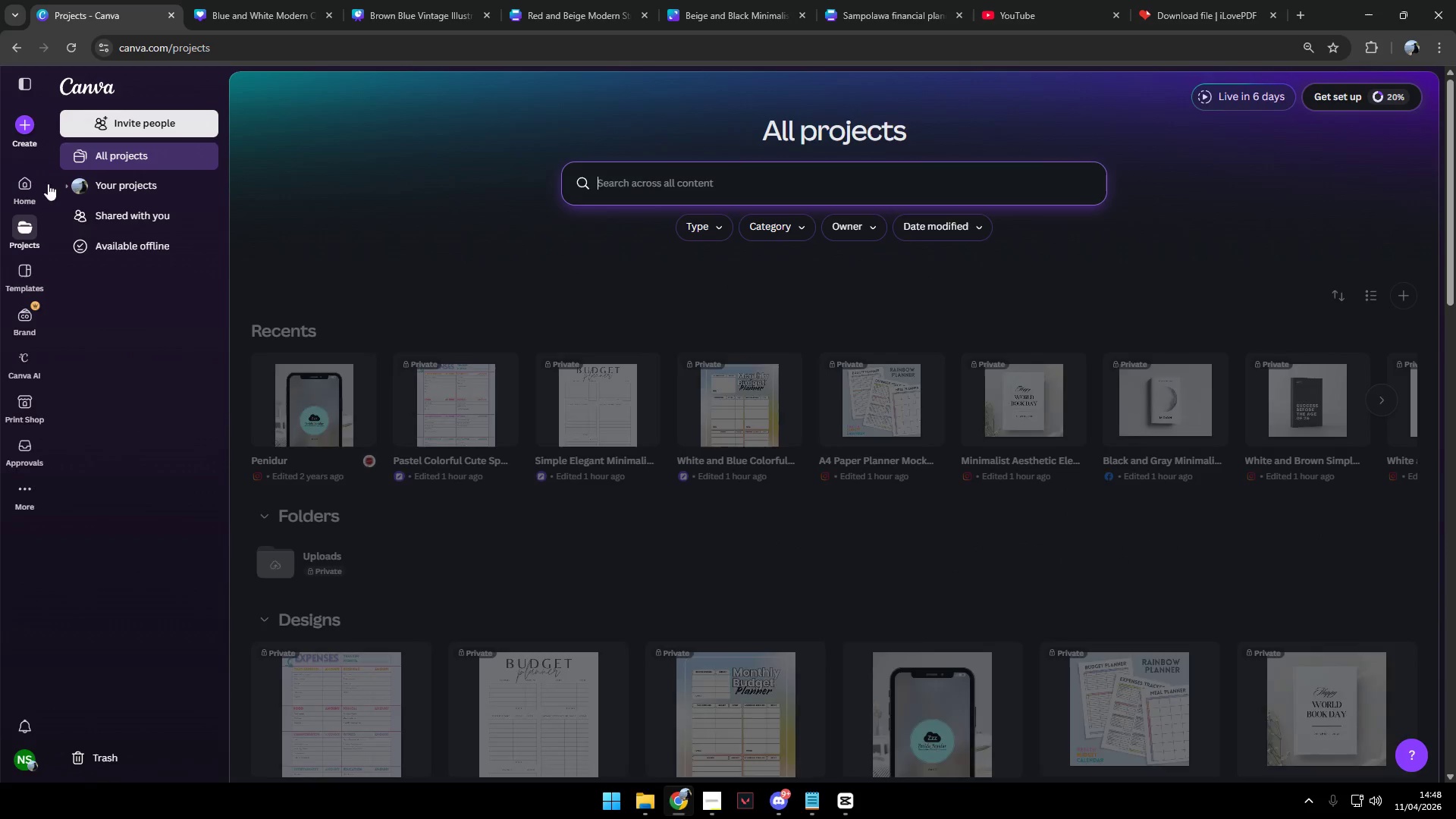 
left_click([21, 272])
 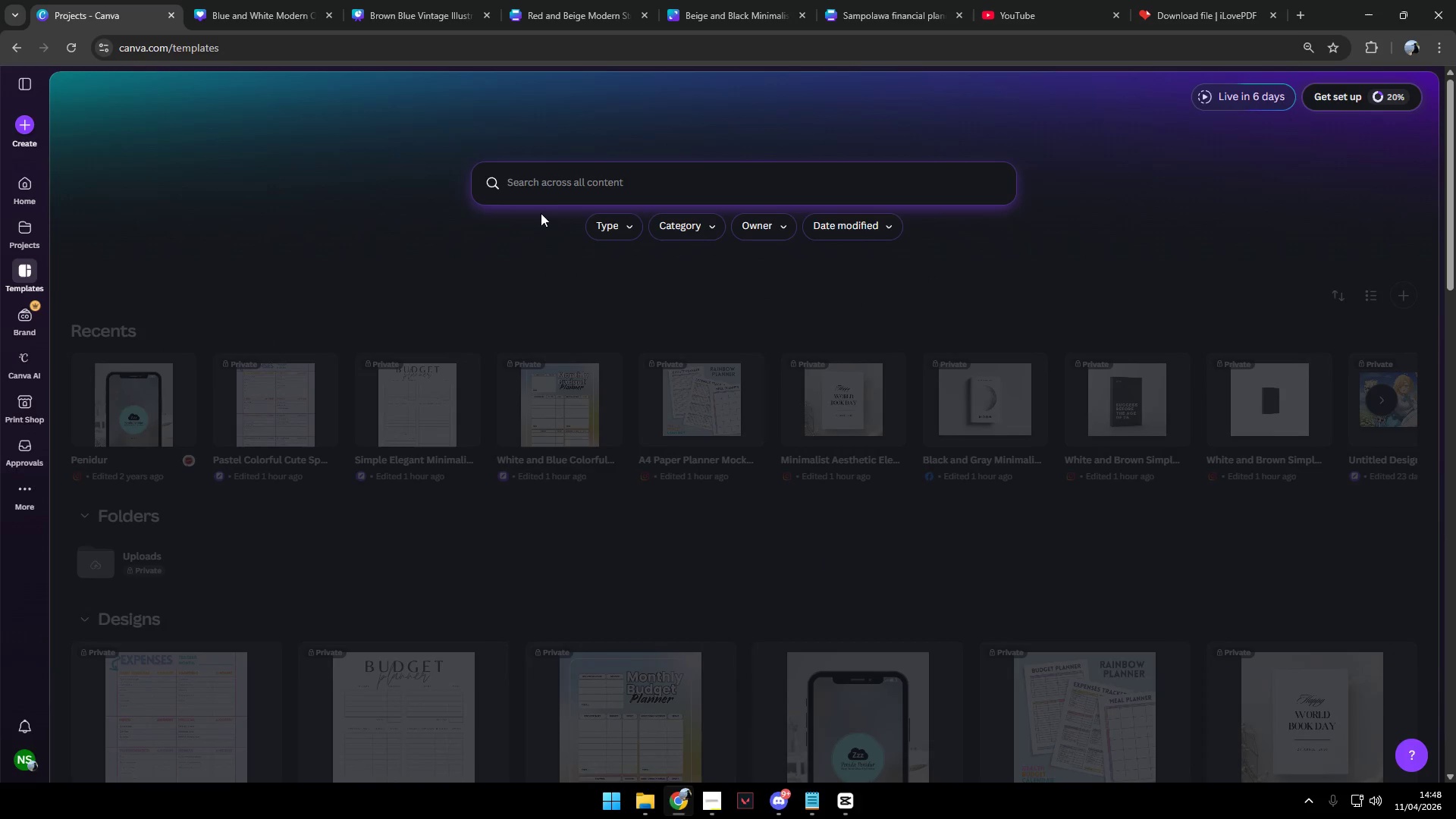 
left_click([555, 190])
 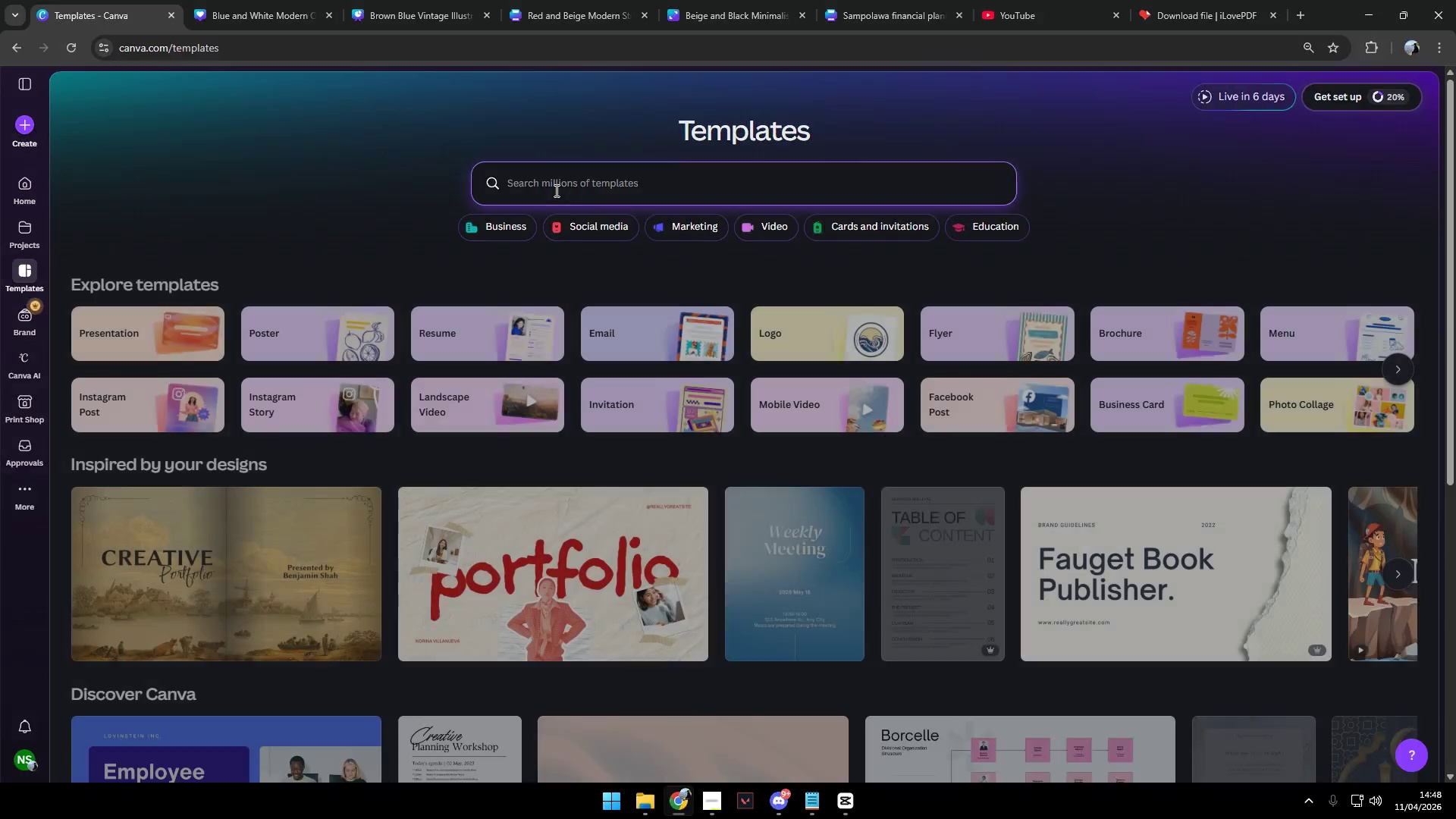 
type(v)
key(Backspace)
type(book mockup)
 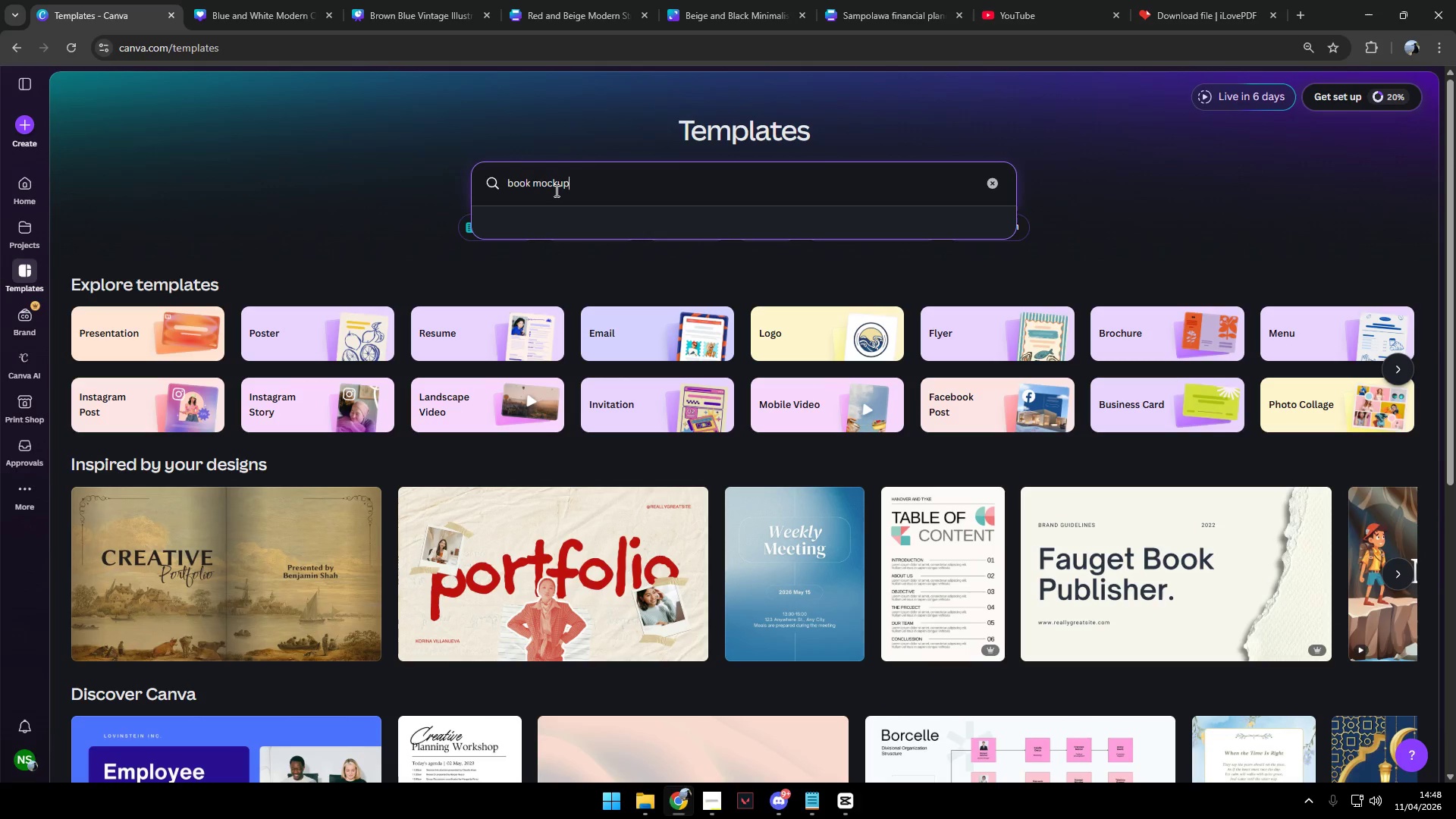 
key(Enter)
 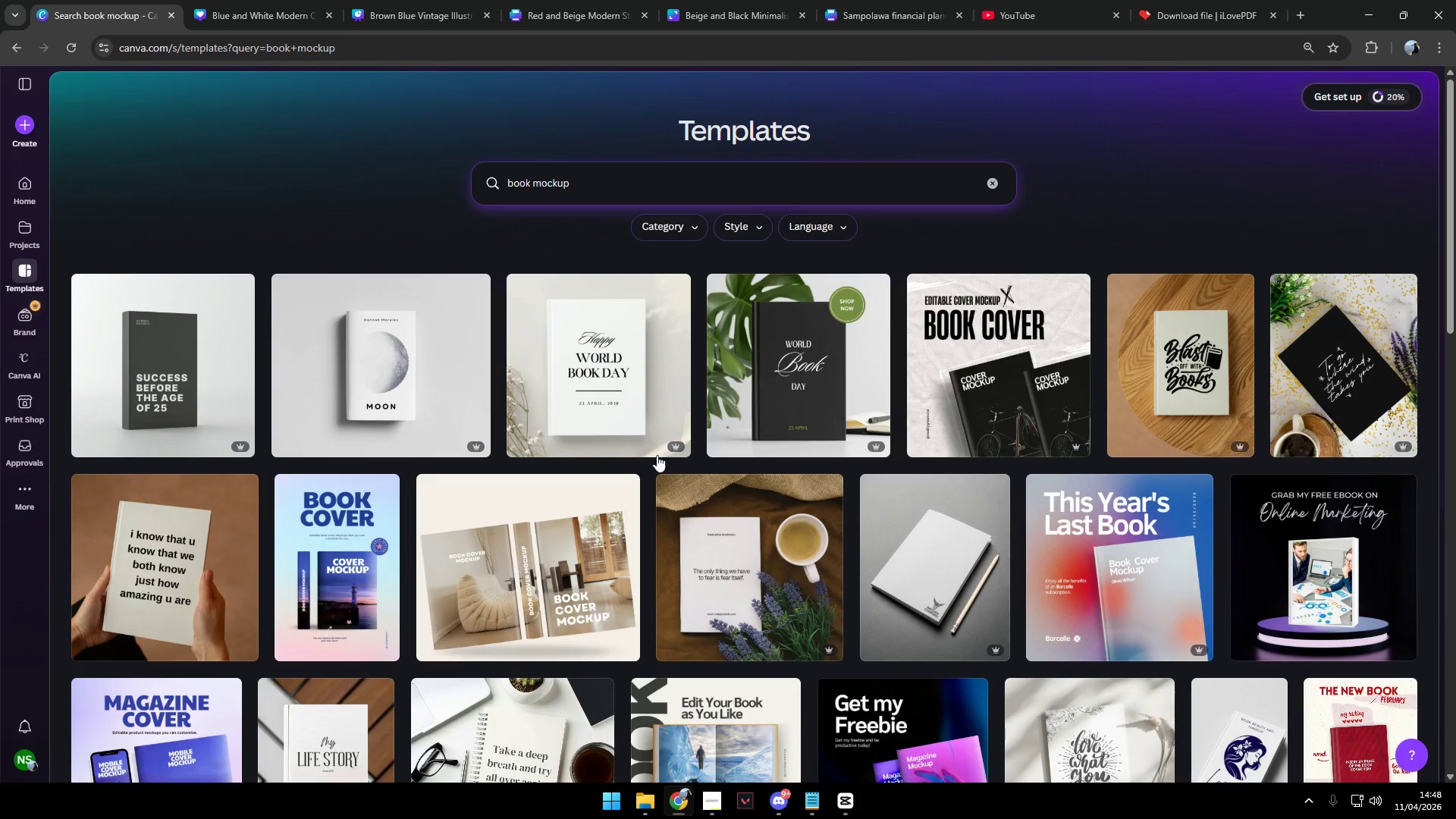 
wait(7.22)
 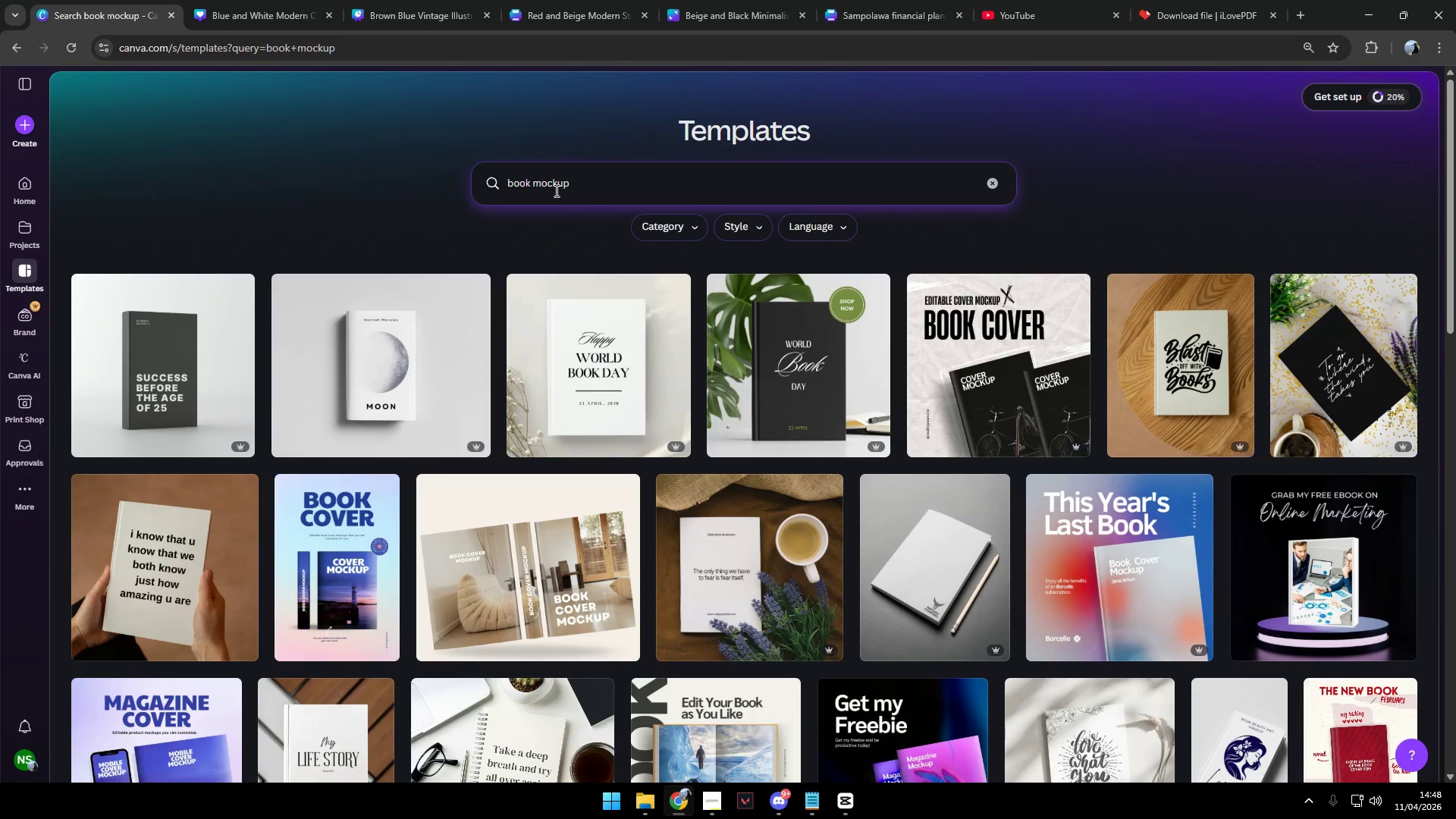 
scroll: coordinate [665, 450], scroll_direction: down, amount: 7.0
 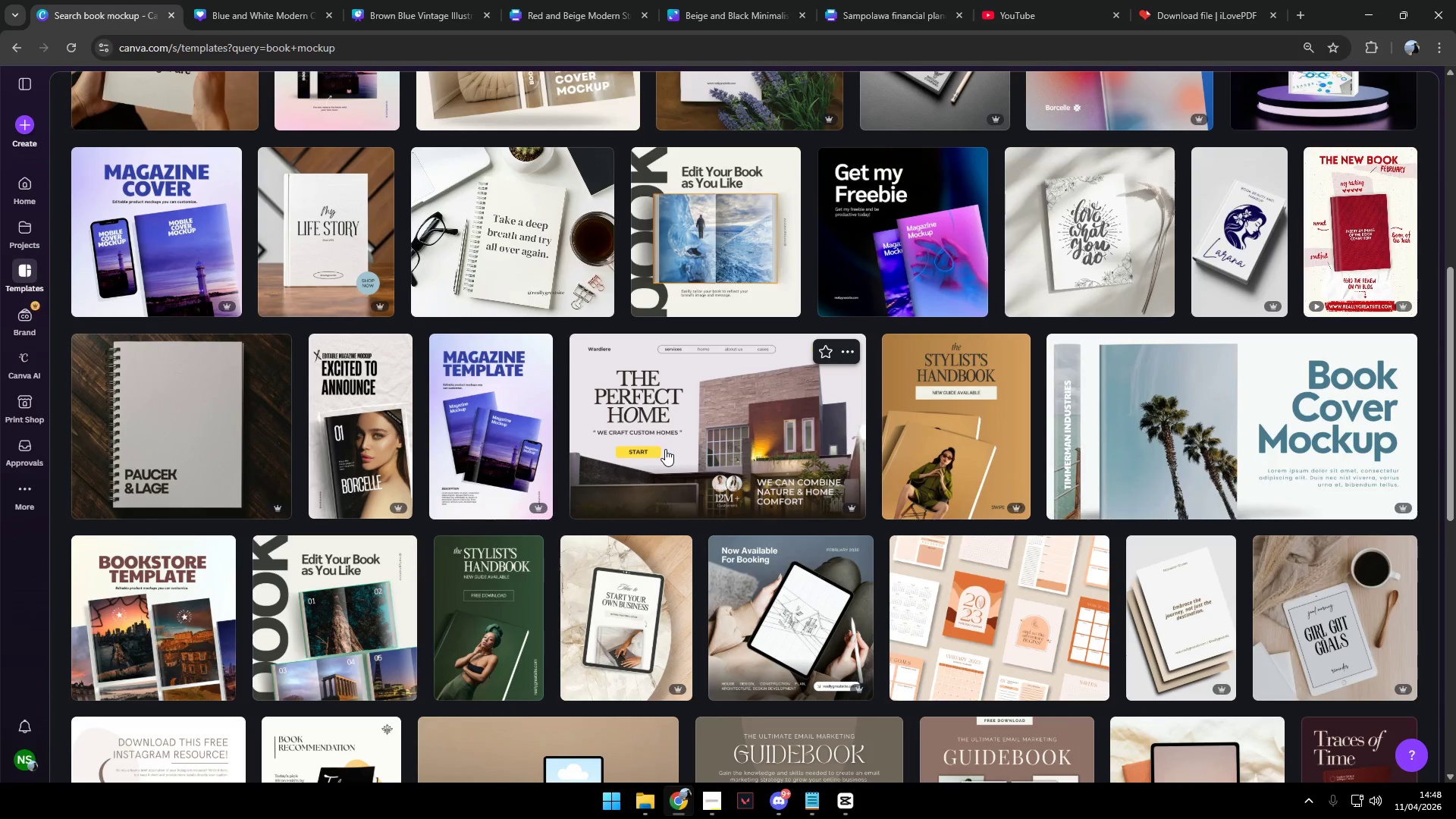 
scroll: coordinate [673, 425], scroll_direction: up, amount: 5.0
 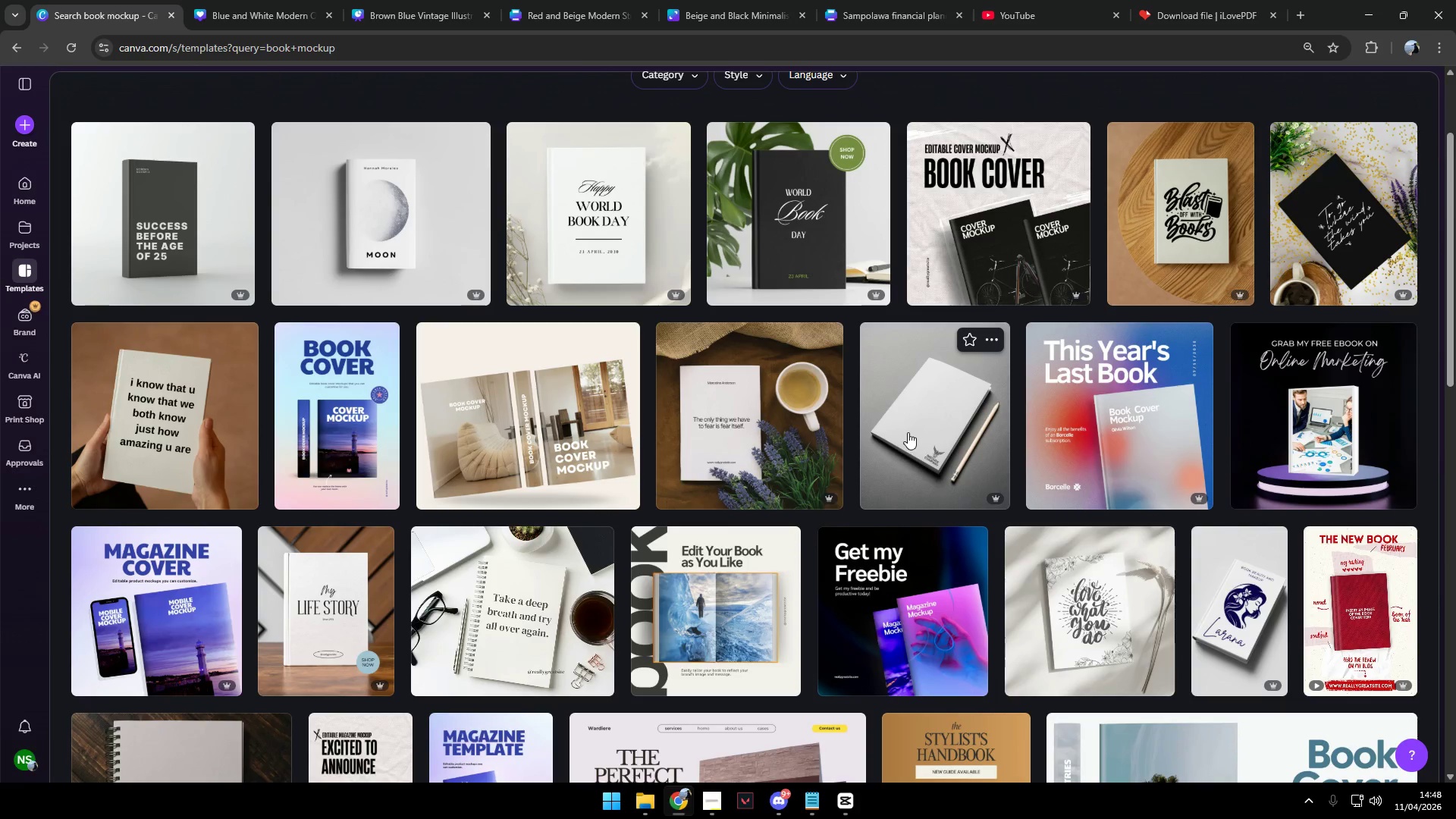 
scroll: coordinate [912, 432], scroll_direction: down, amount: 2.0
 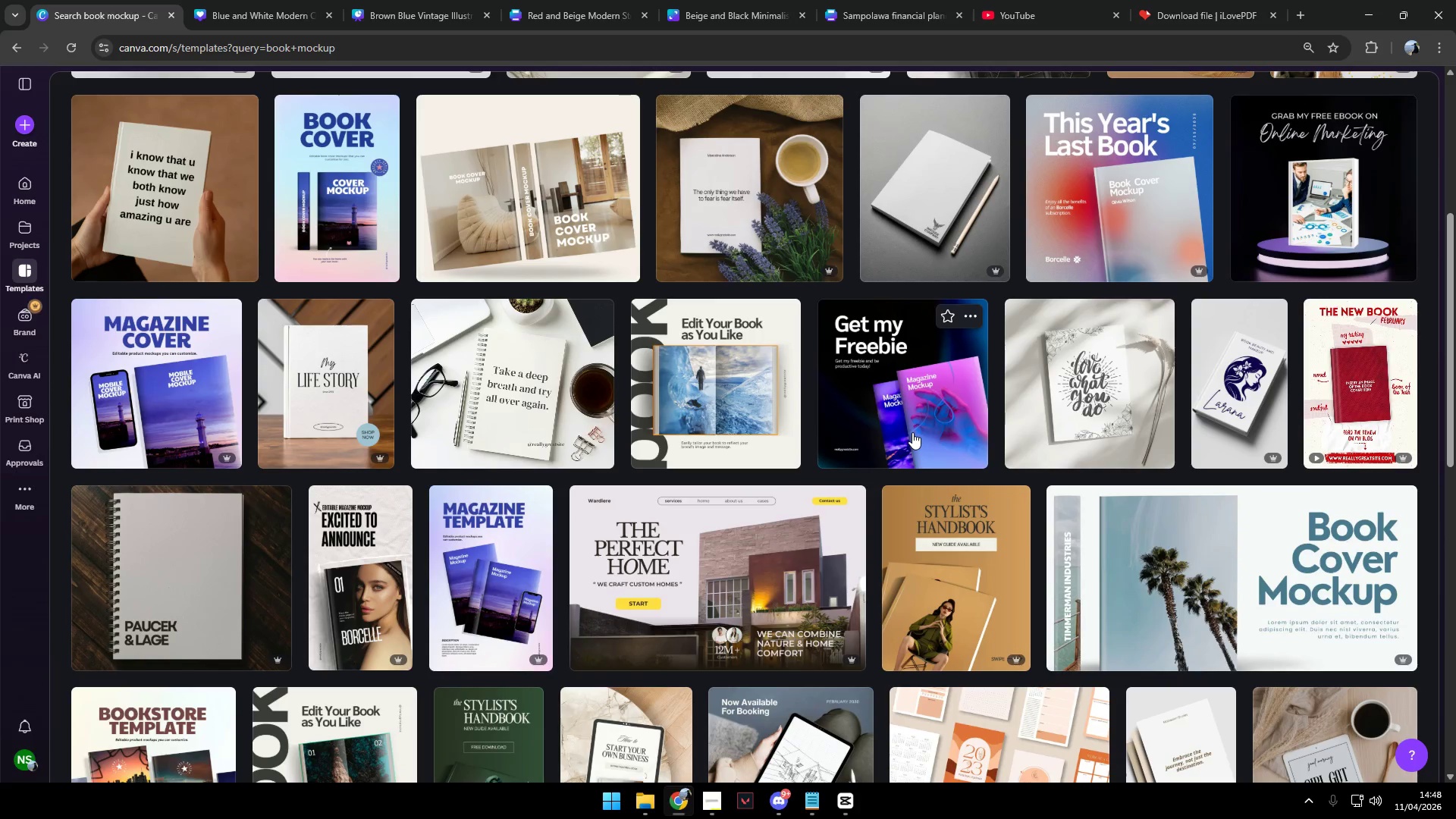 
scroll: coordinate [912, 432], scroll_direction: up, amount: 3.0
 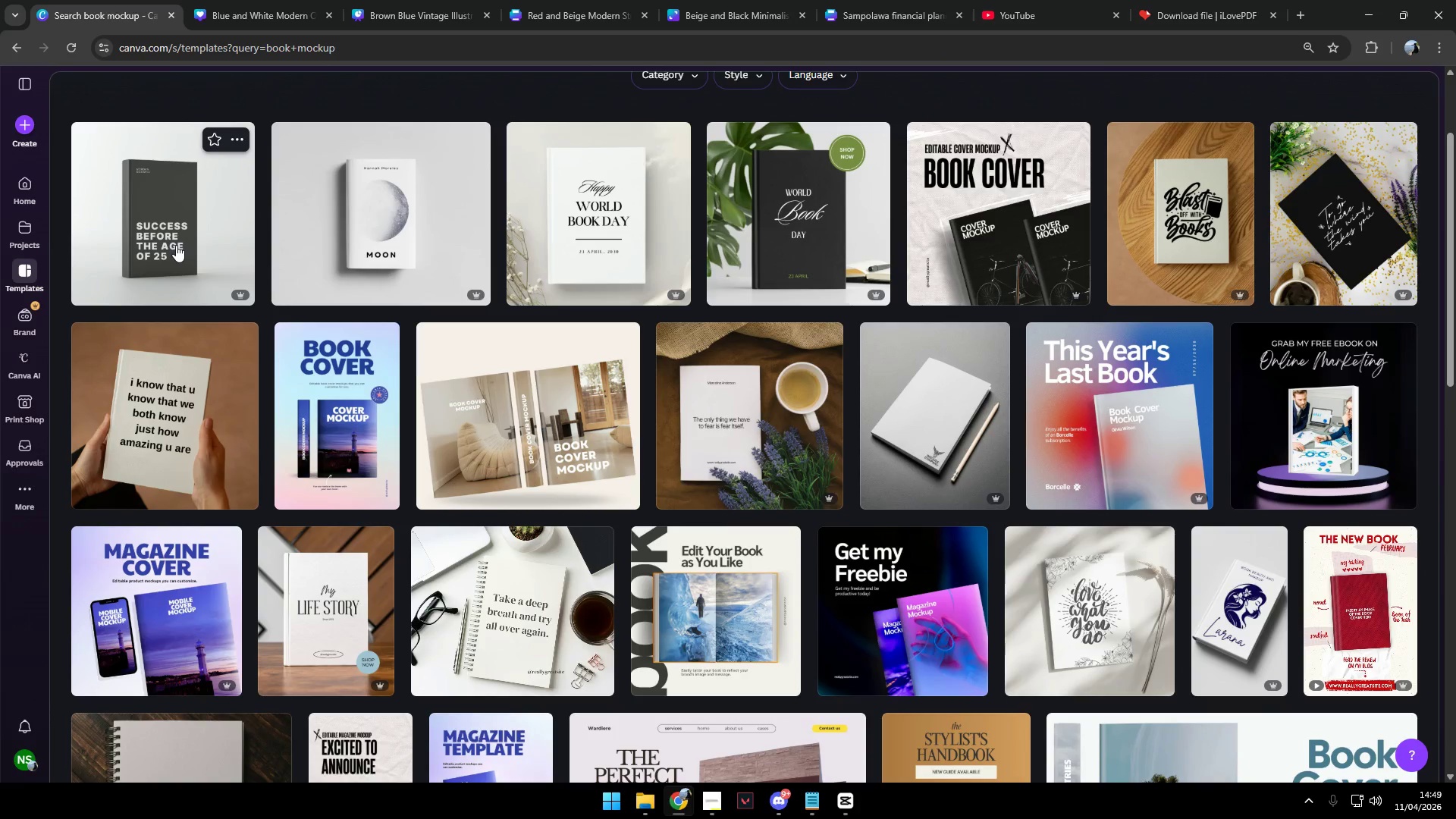 
scroll: coordinate [177, 242], scroll_direction: down, amount: 9.0
 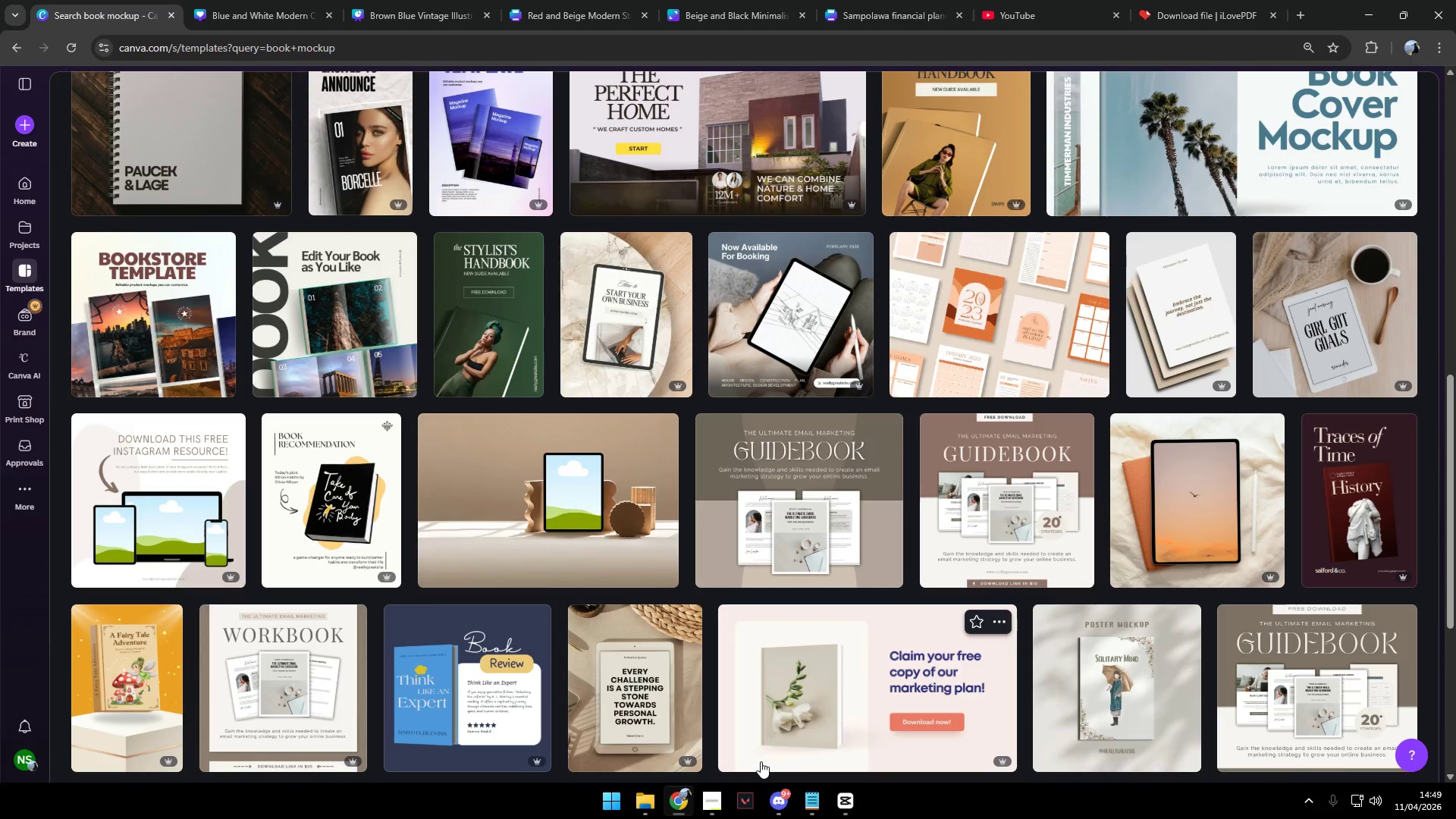 
left_click([710, 807])